 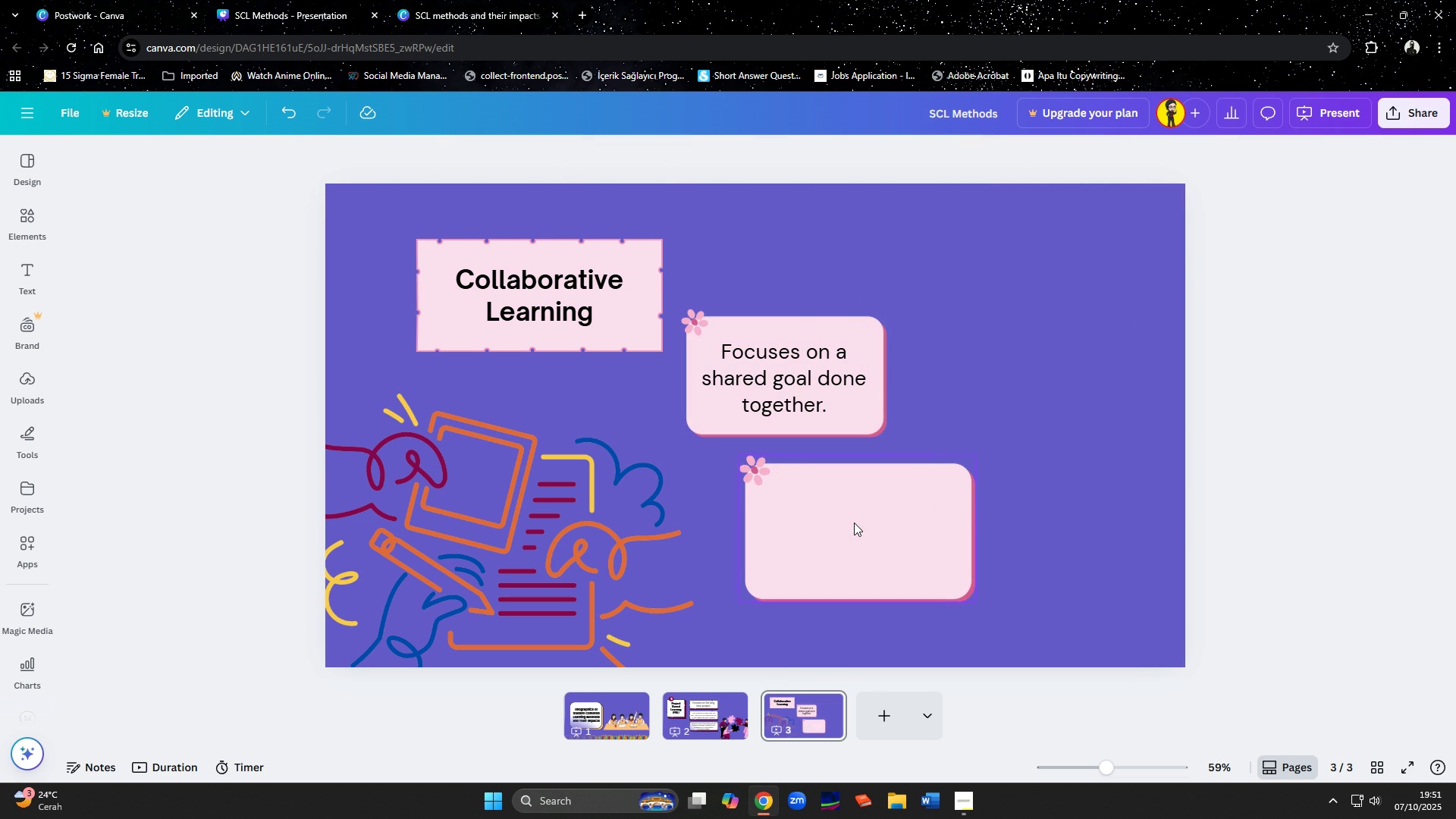 
key(Delete)
 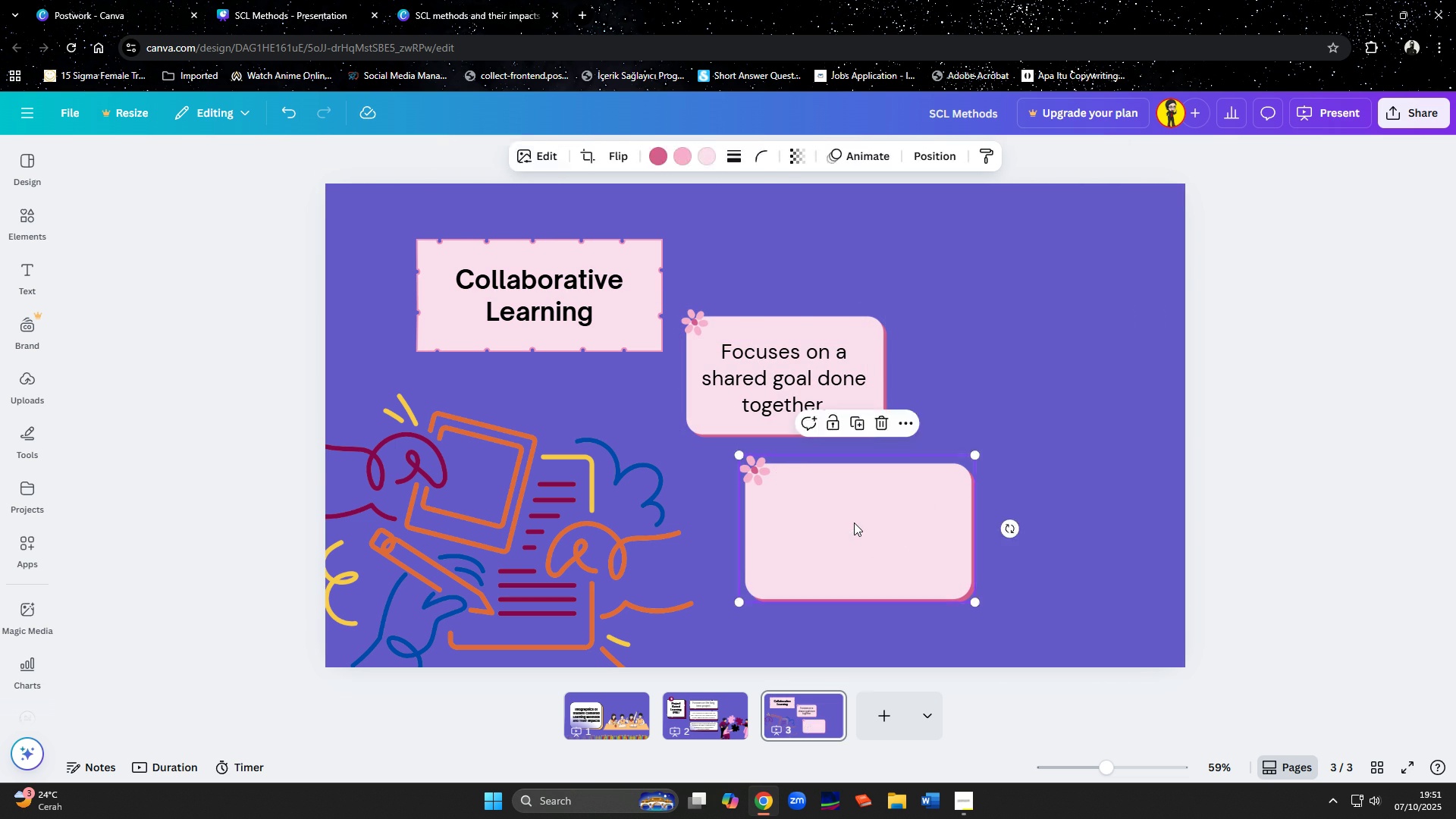 
left_click([854, 522])
 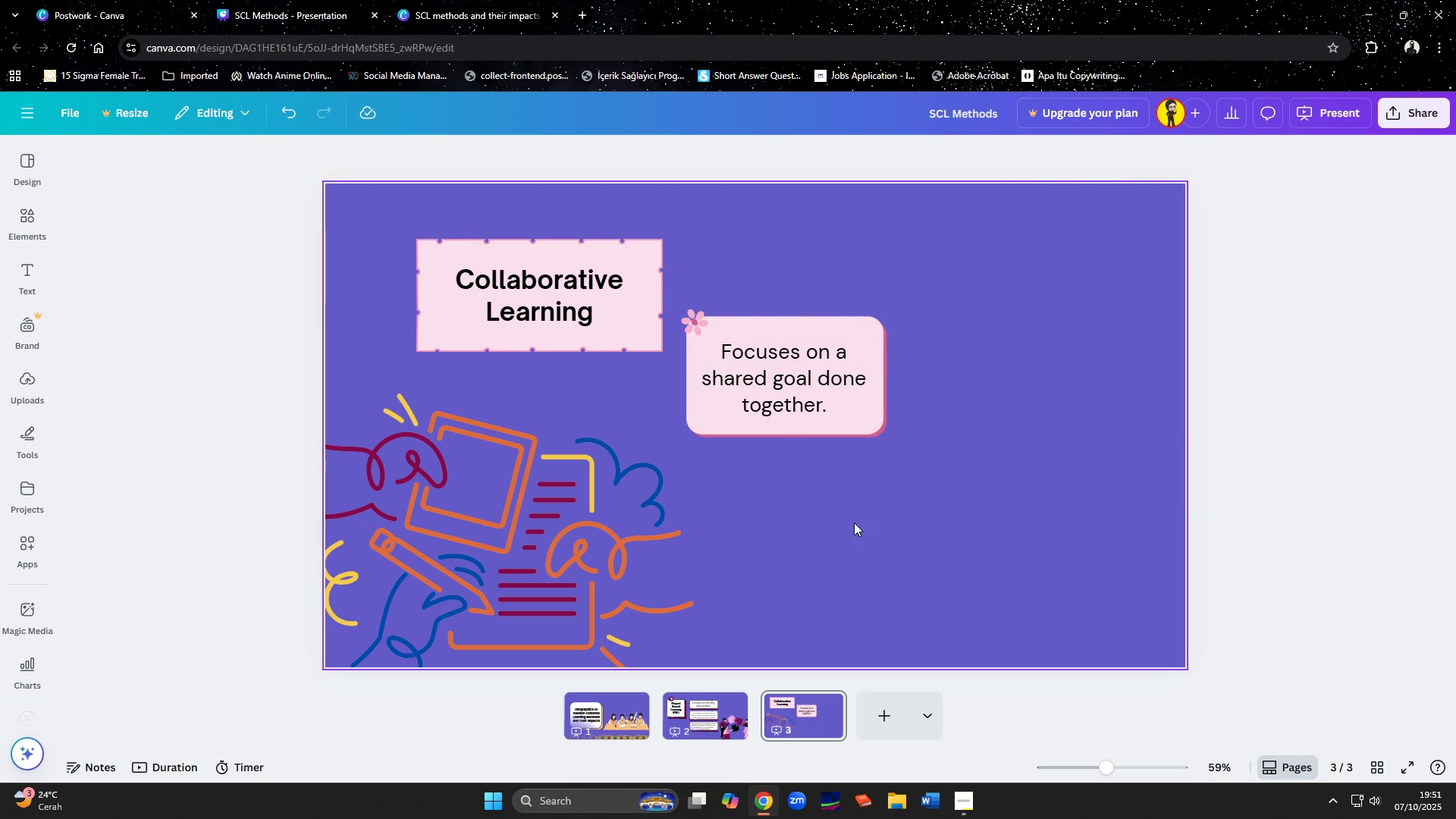 
key(Delete)
 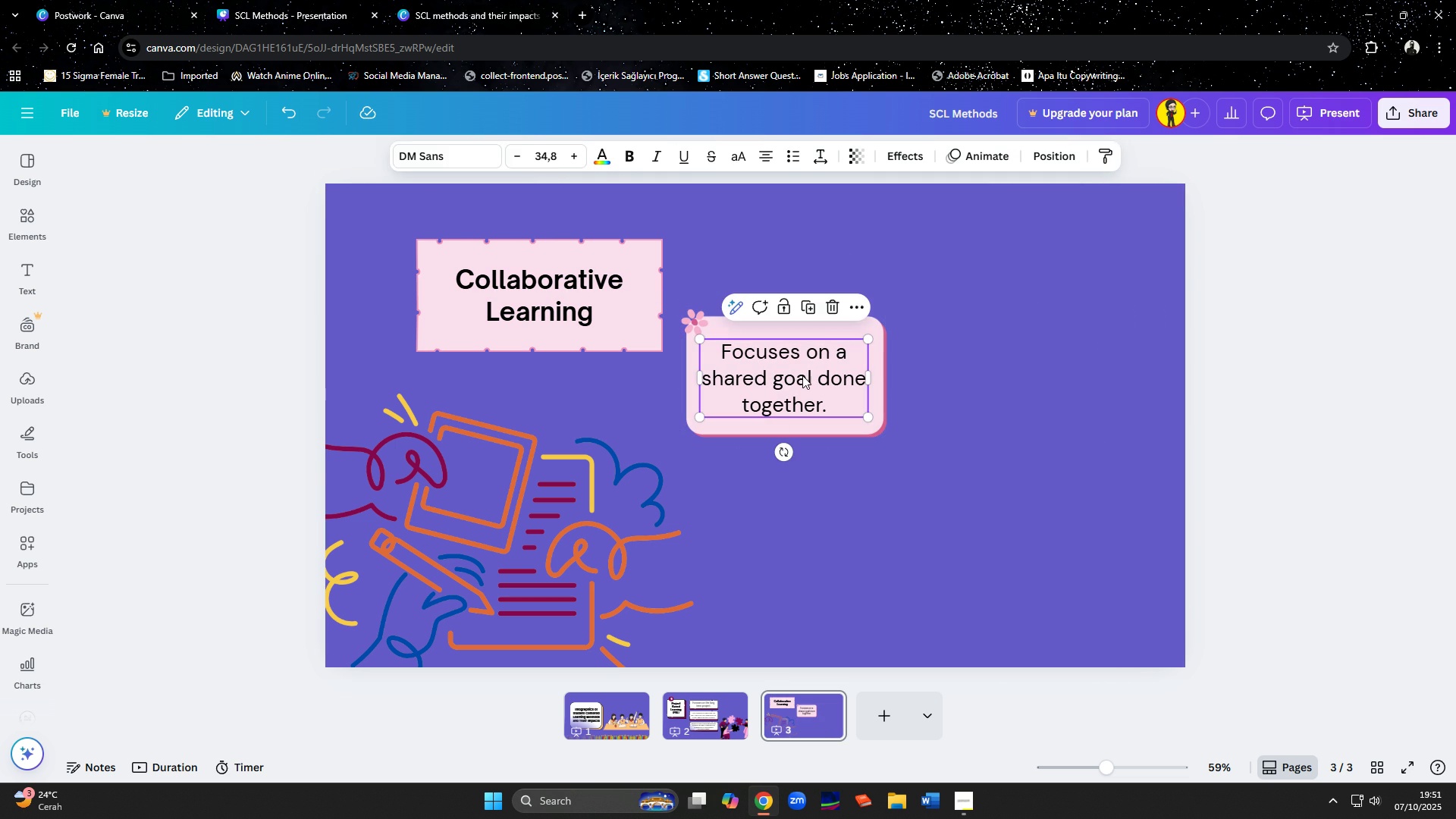 
left_click([802, 375])